 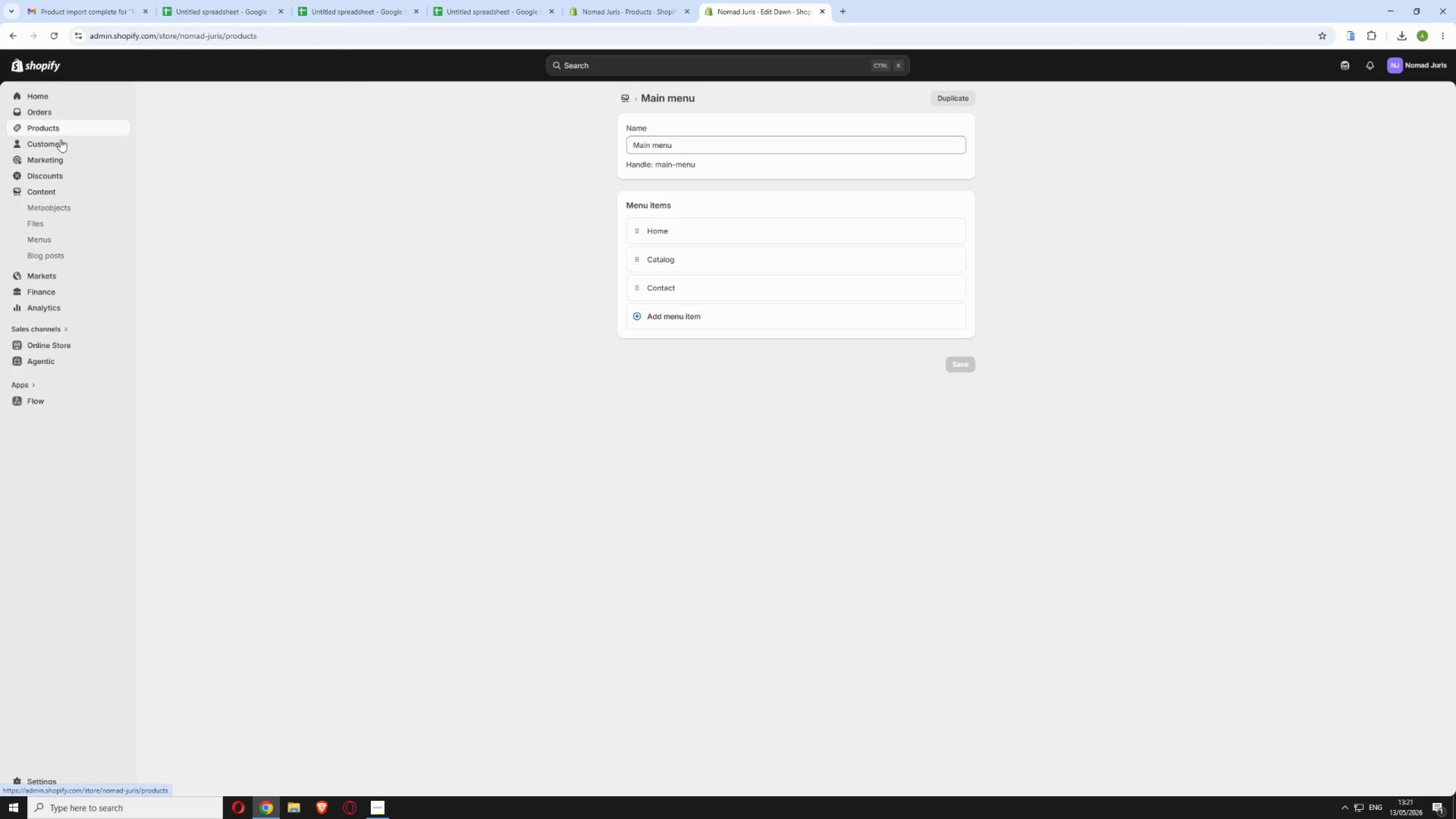 
left_click([64, 145])
 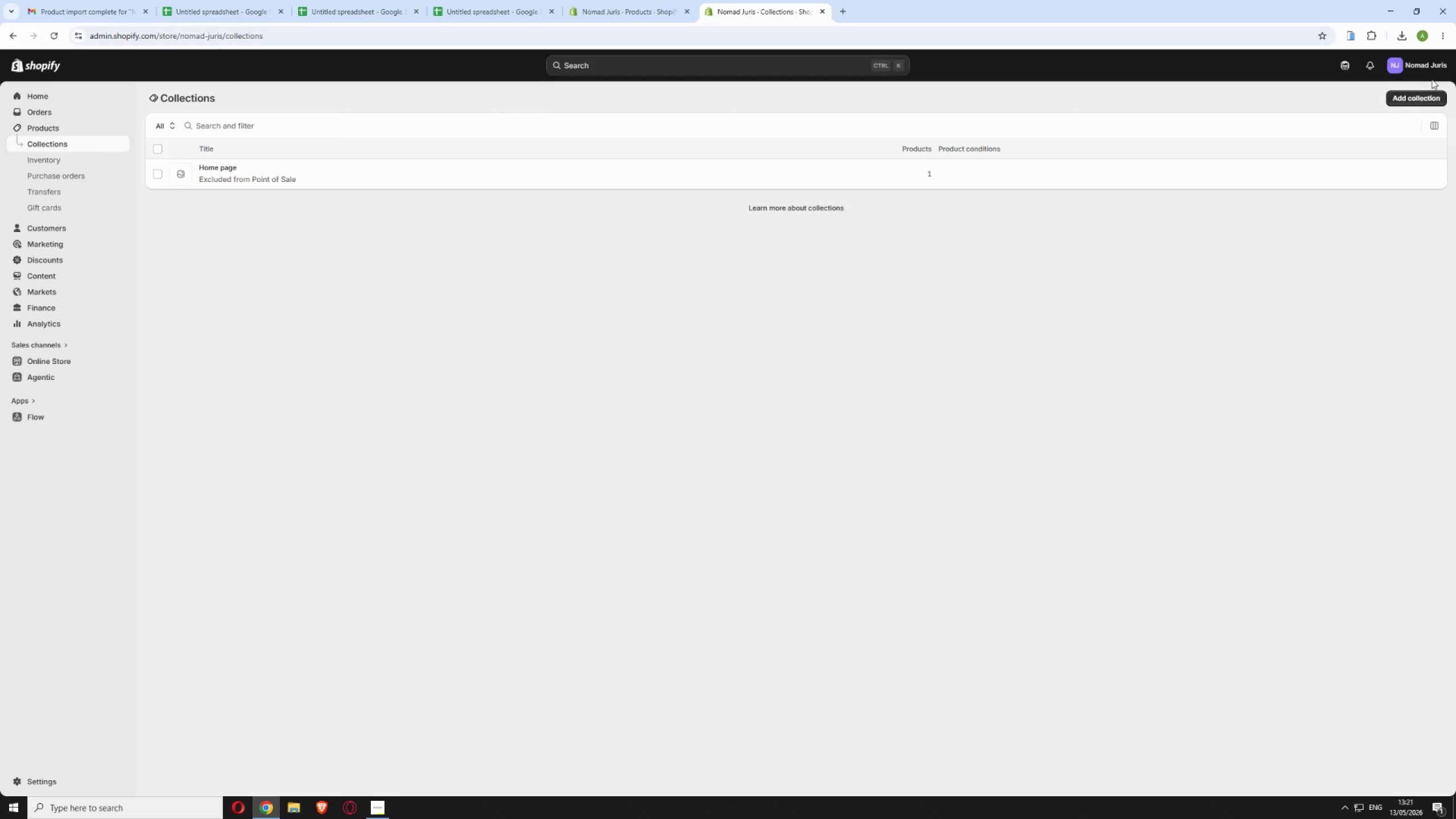 
wait(7.09)
 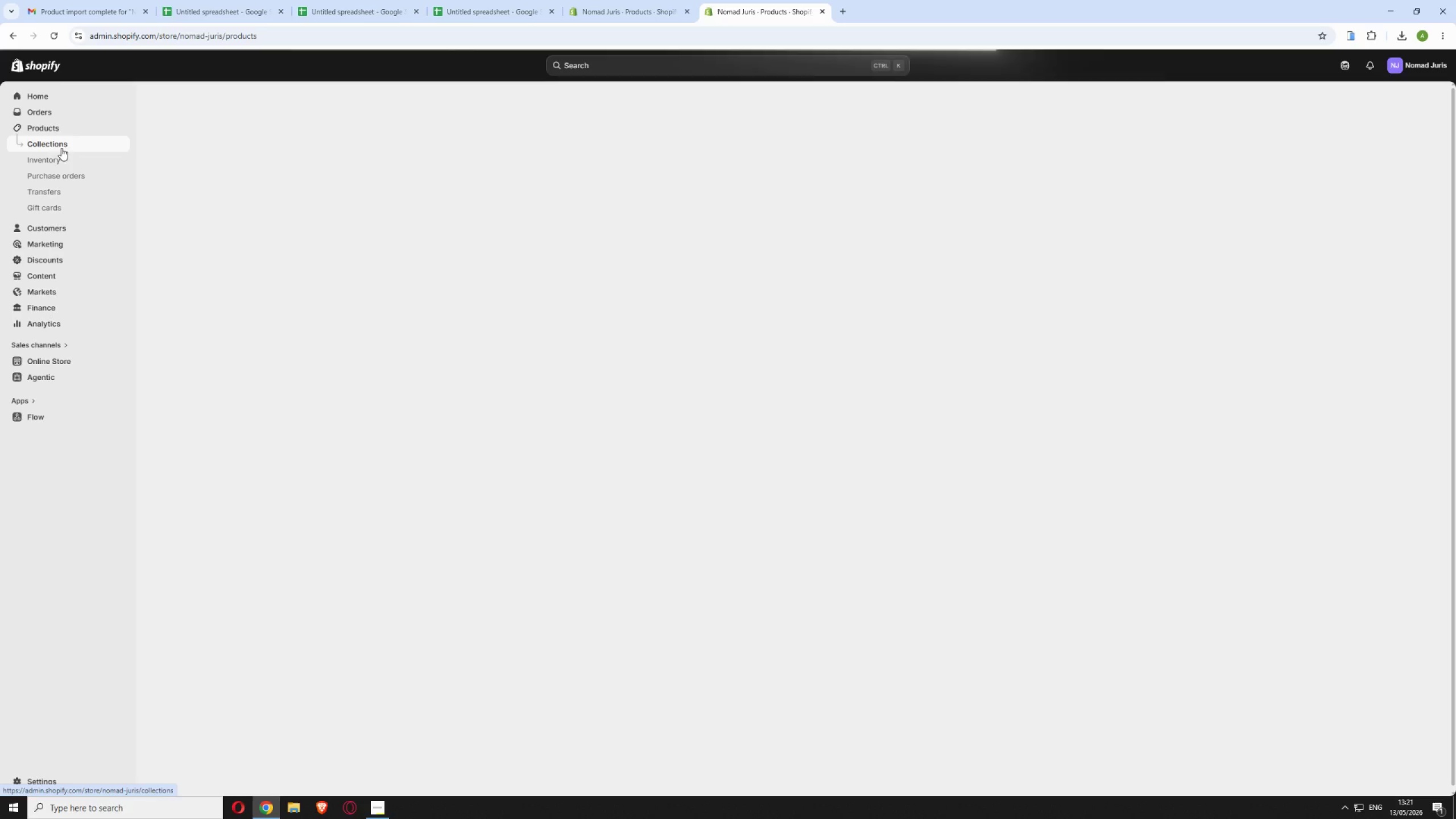 
left_click([1412, 97])
 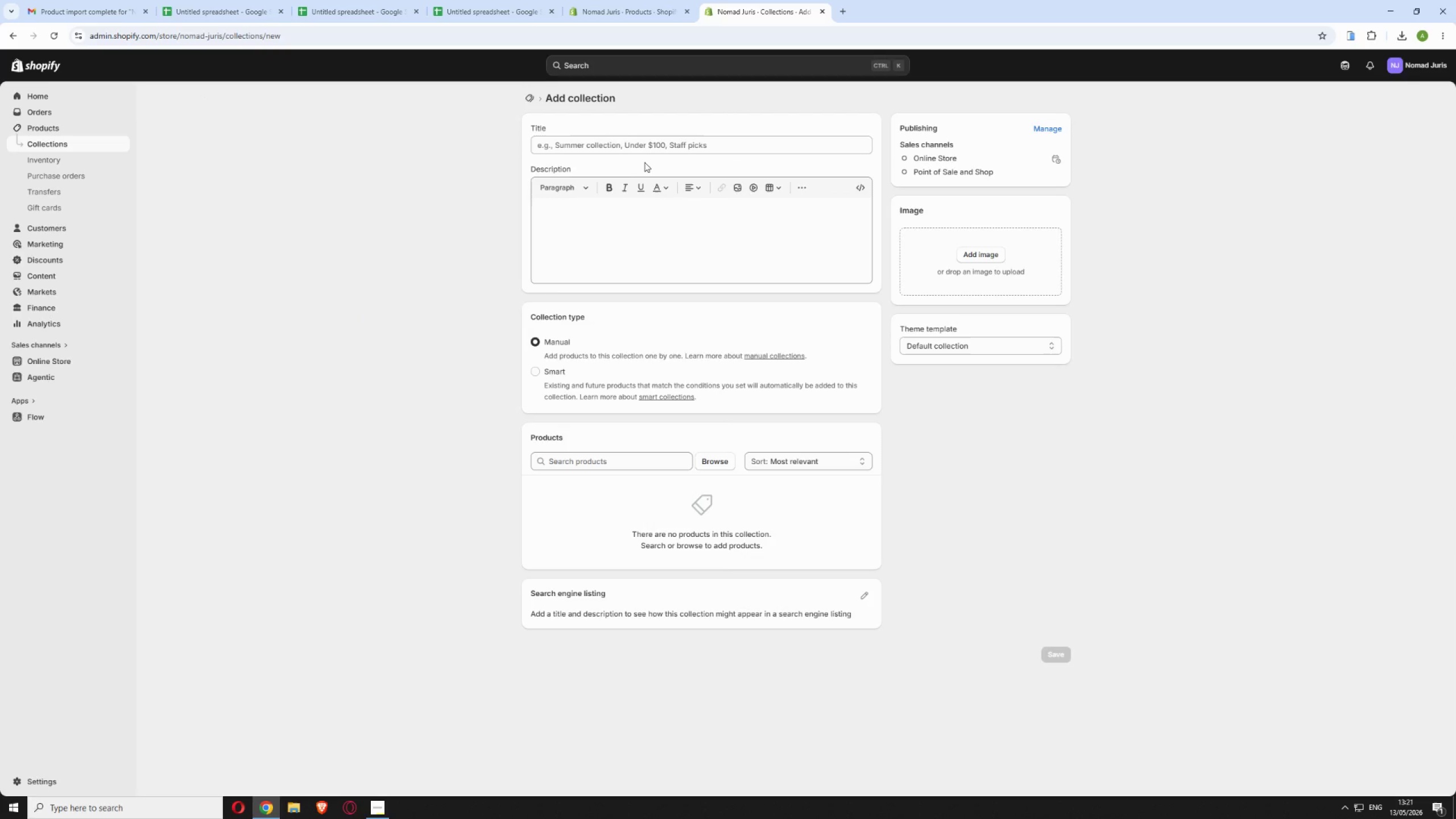 
left_click([628, 145])
 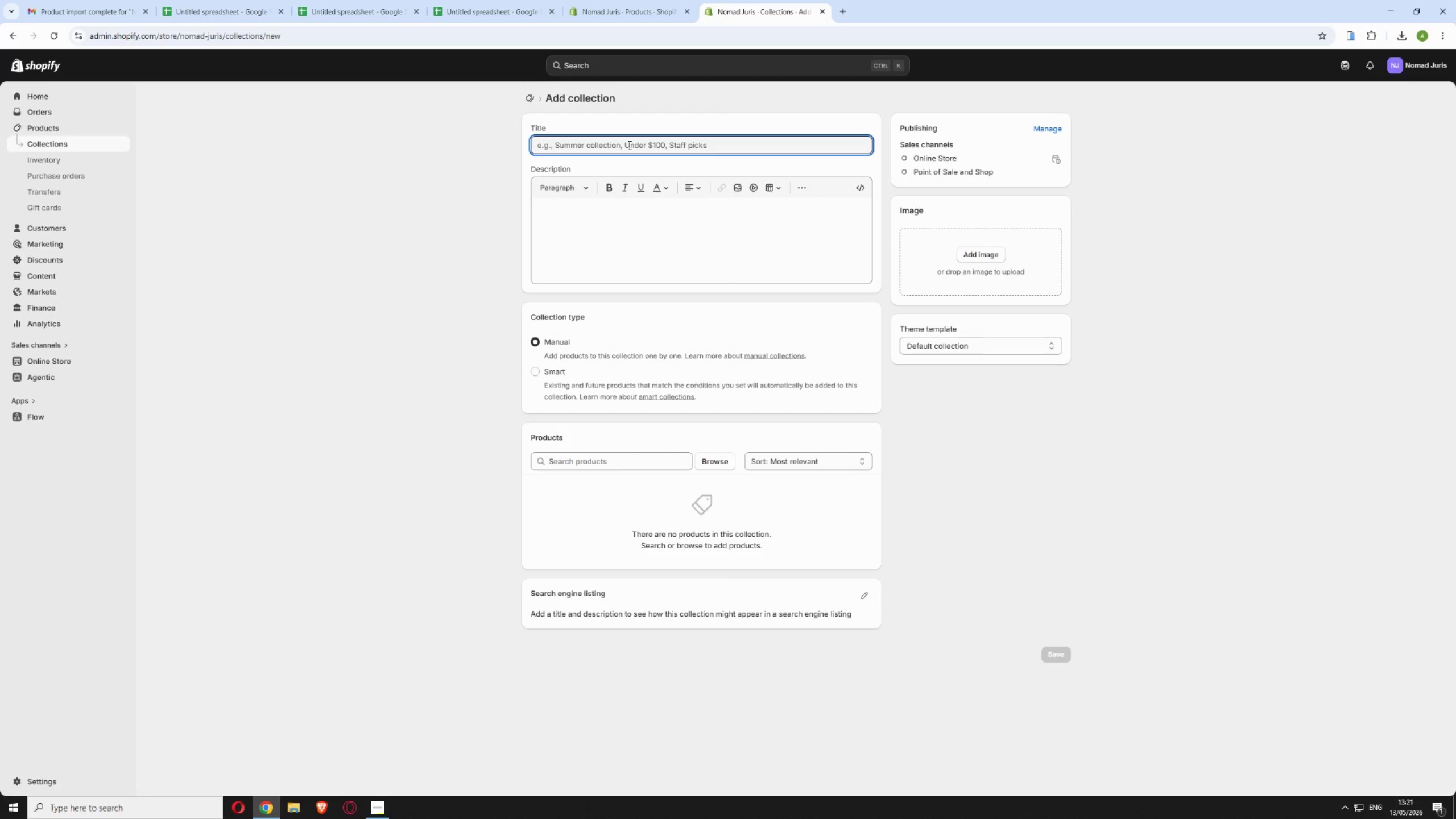 
type(Business Kits)
 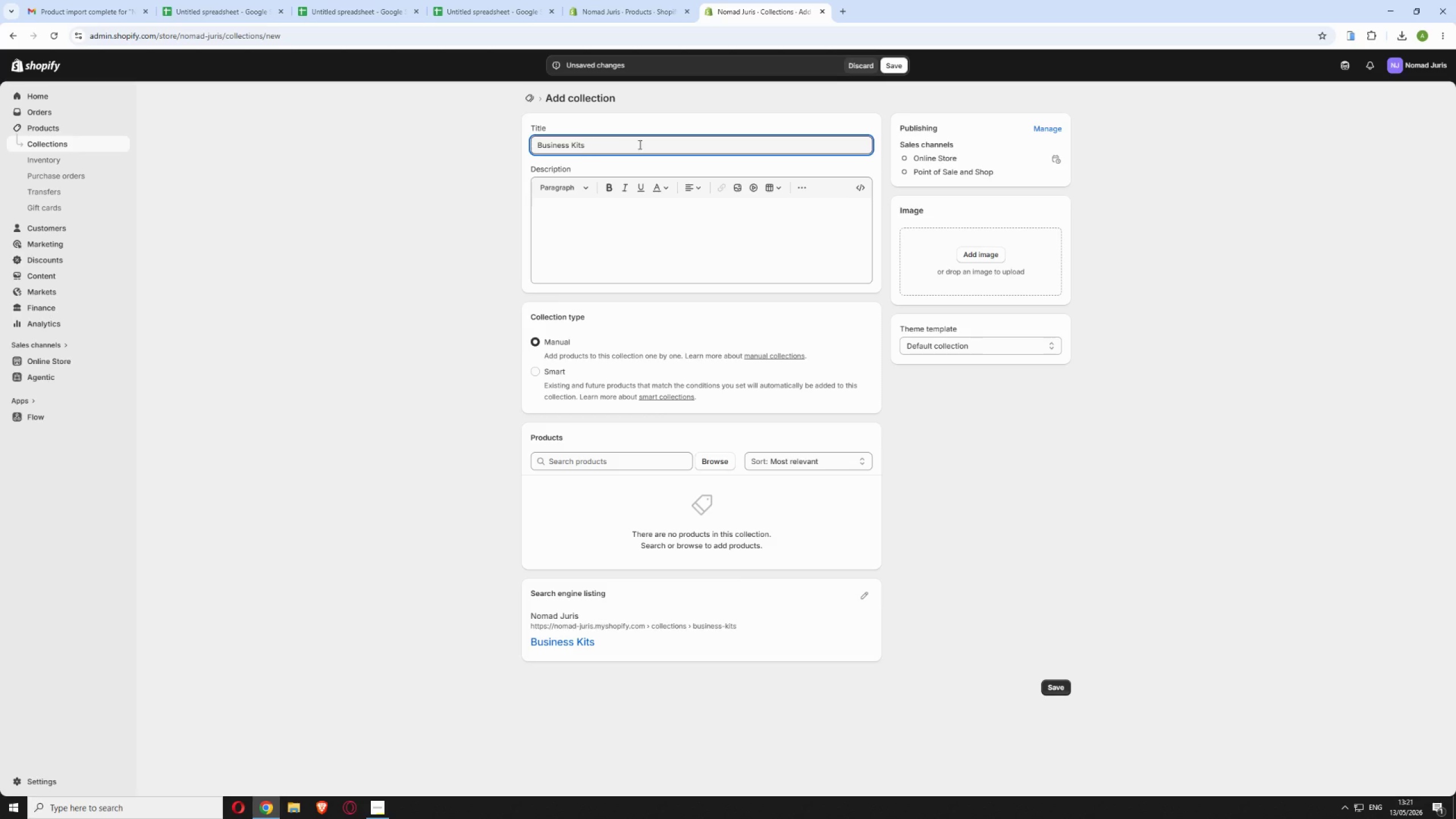 
left_click([779, 487])
 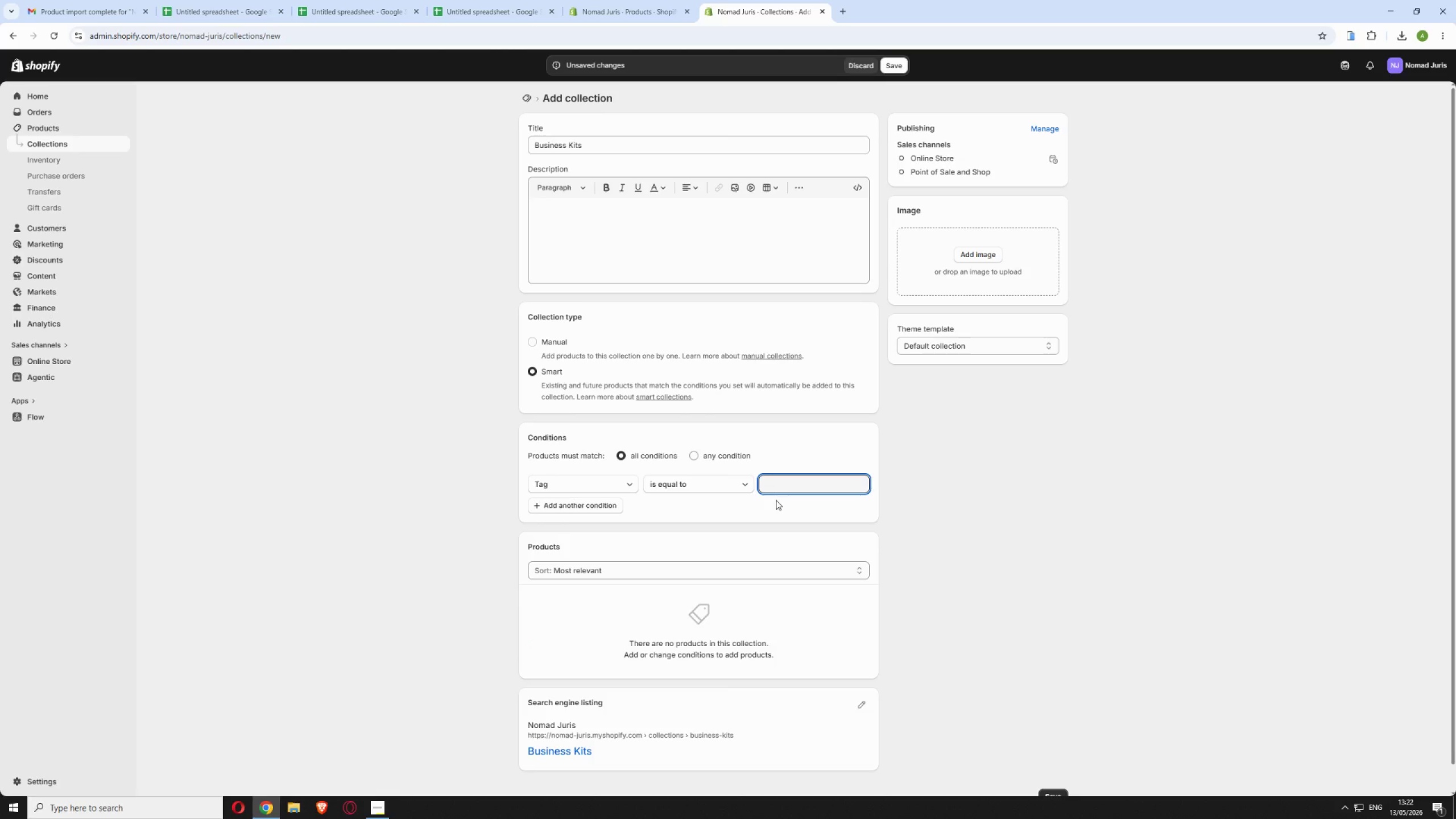 
type(Business)
 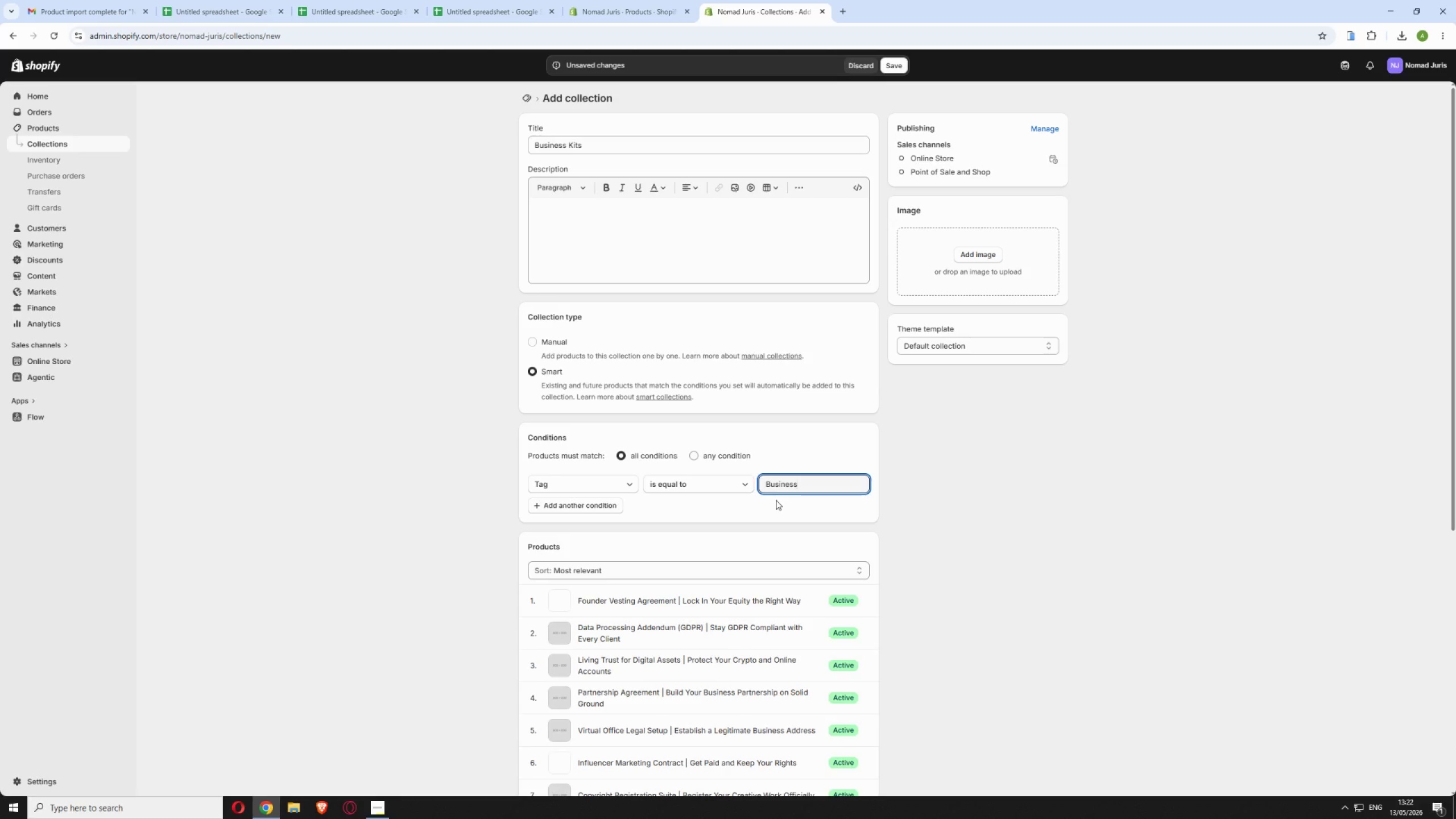 
left_click([959, 509])
 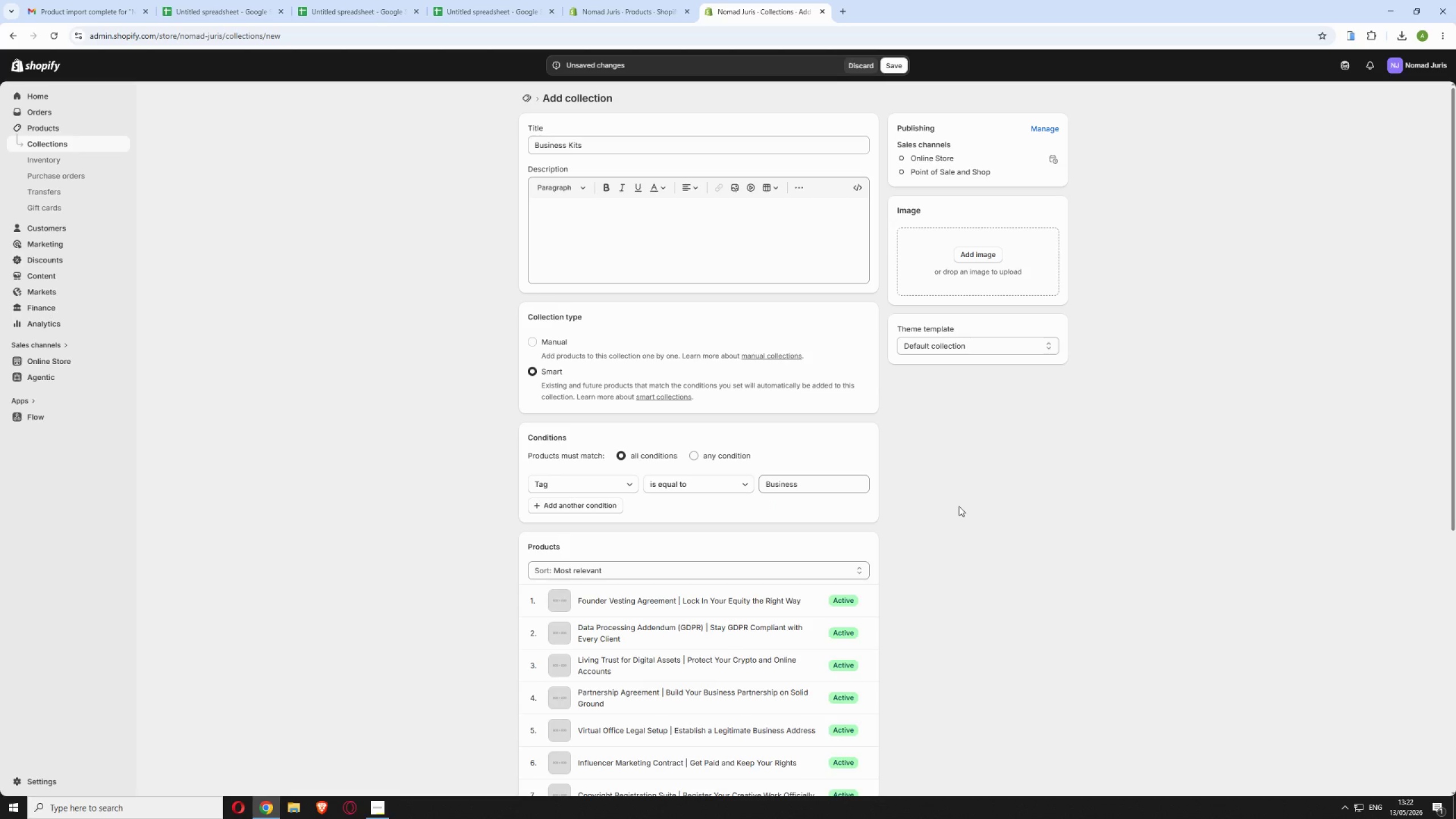 
scroll: coordinate [956, 506], scroll_direction: down, amount: 7.0
 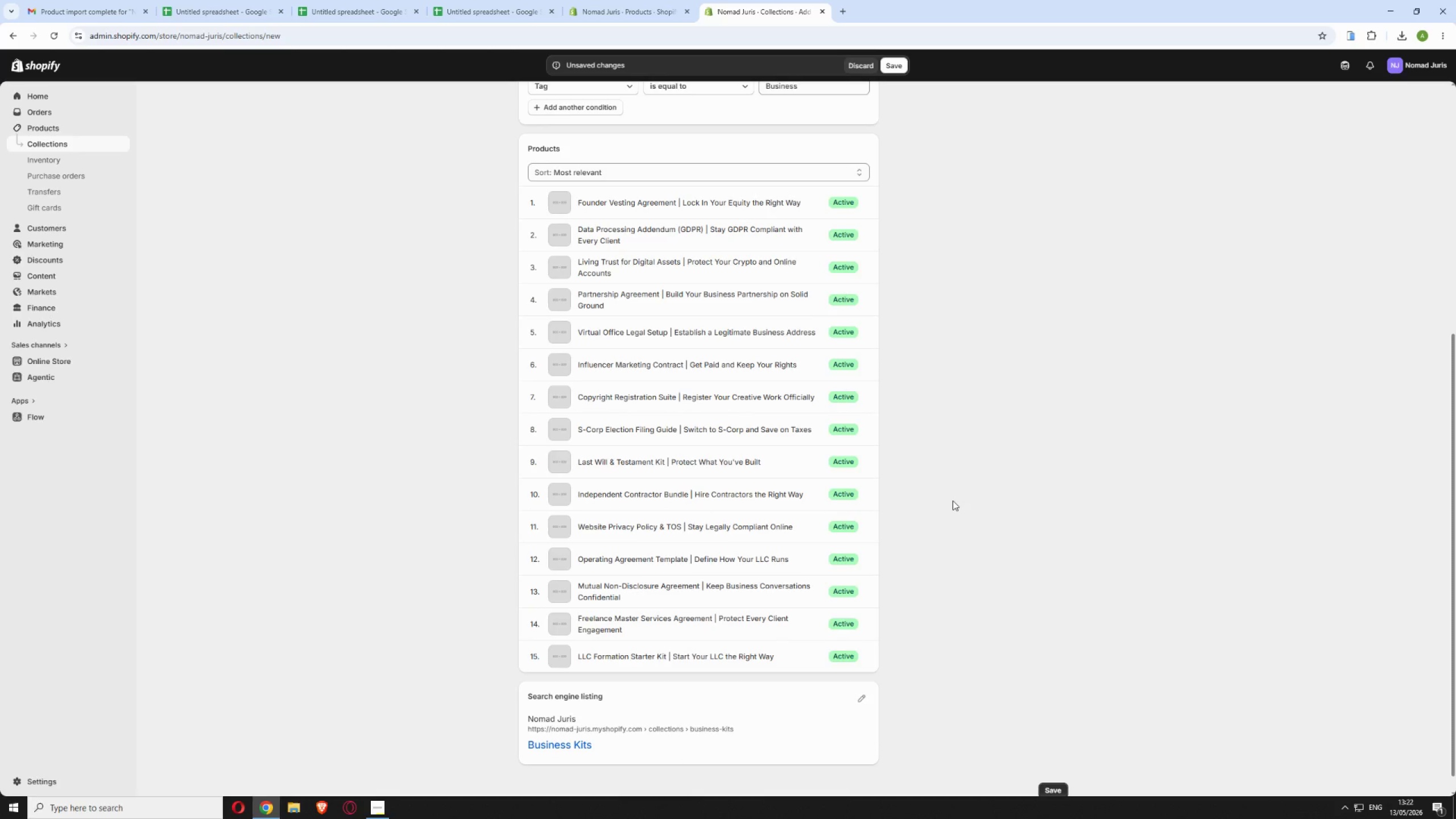 
scroll: coordinate [952, 501], scroll_direction: up, amount: 12.0
 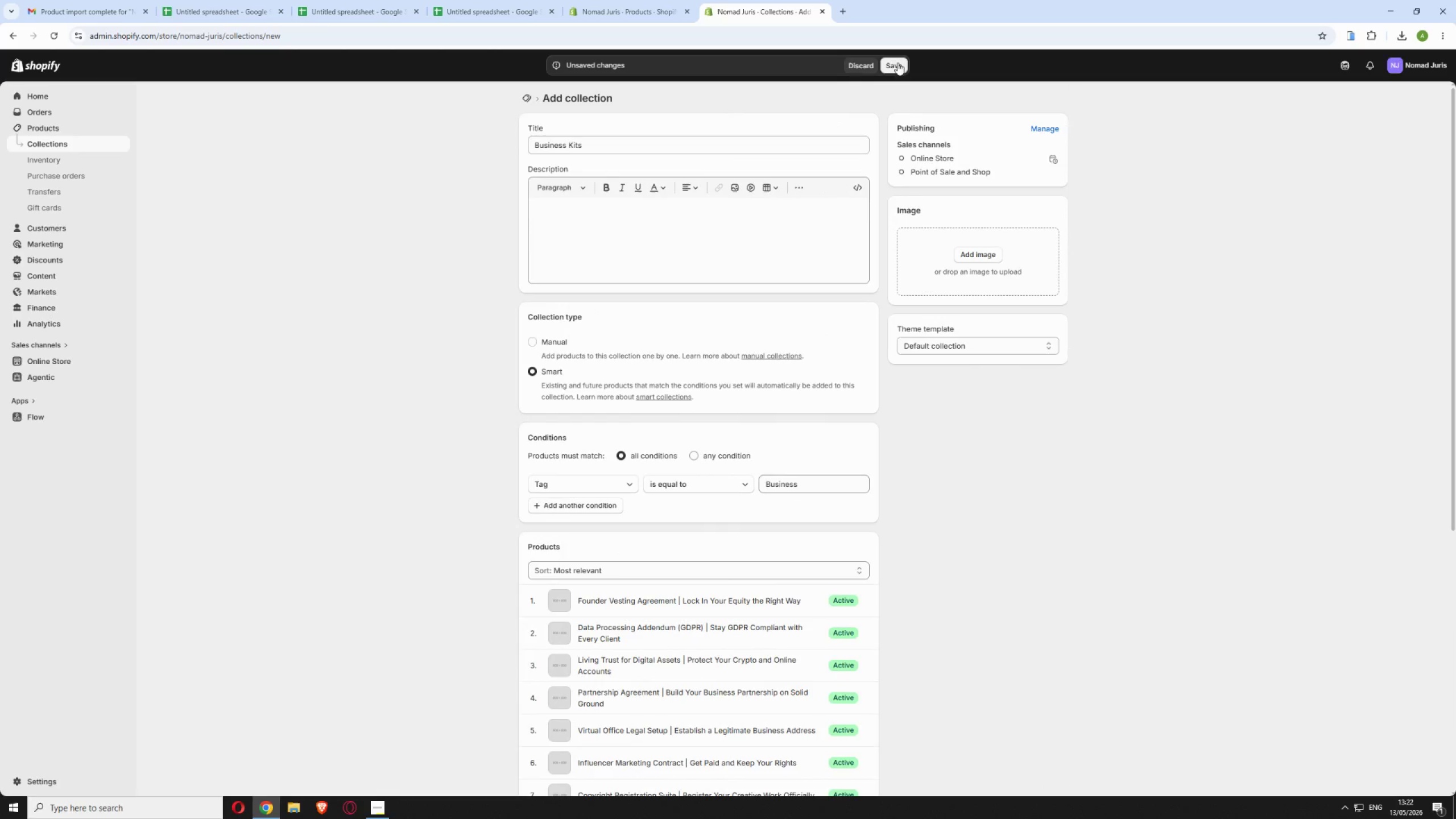 
left_click([901, 68])
 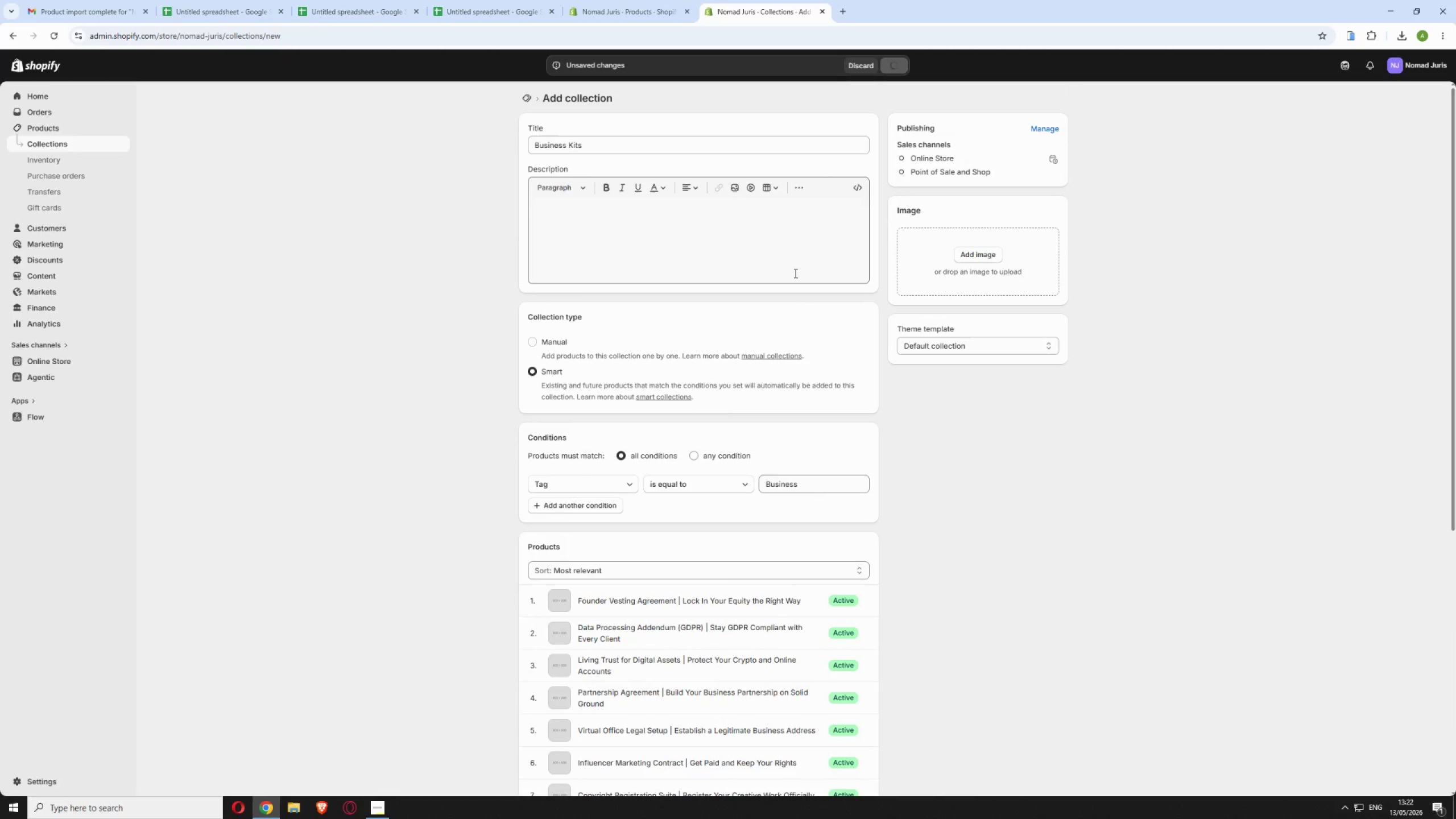 
scroll: coordinate [795, 273], scroll_direction: up, amount: 6.0
 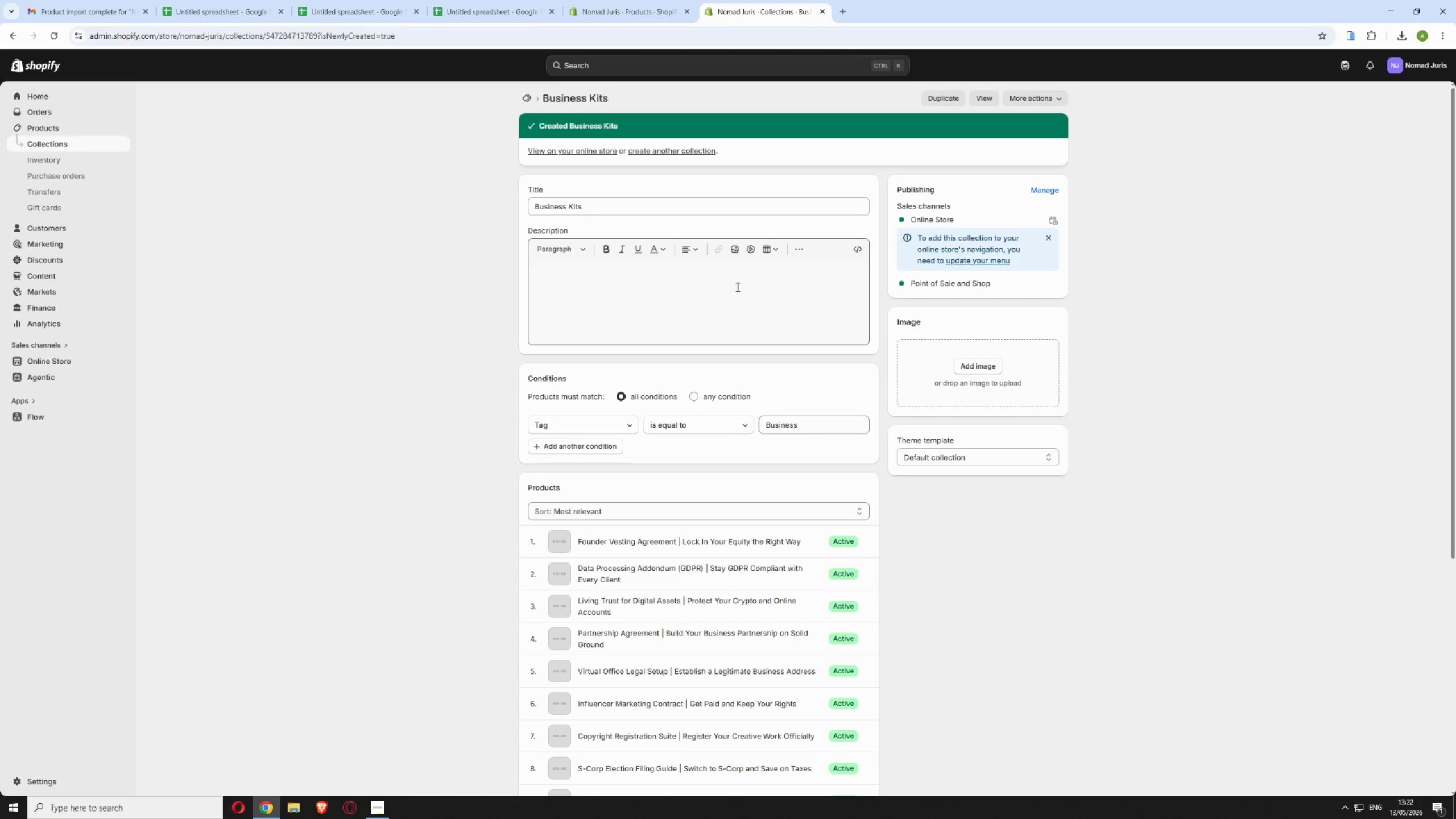 
double_click([693, 145])
 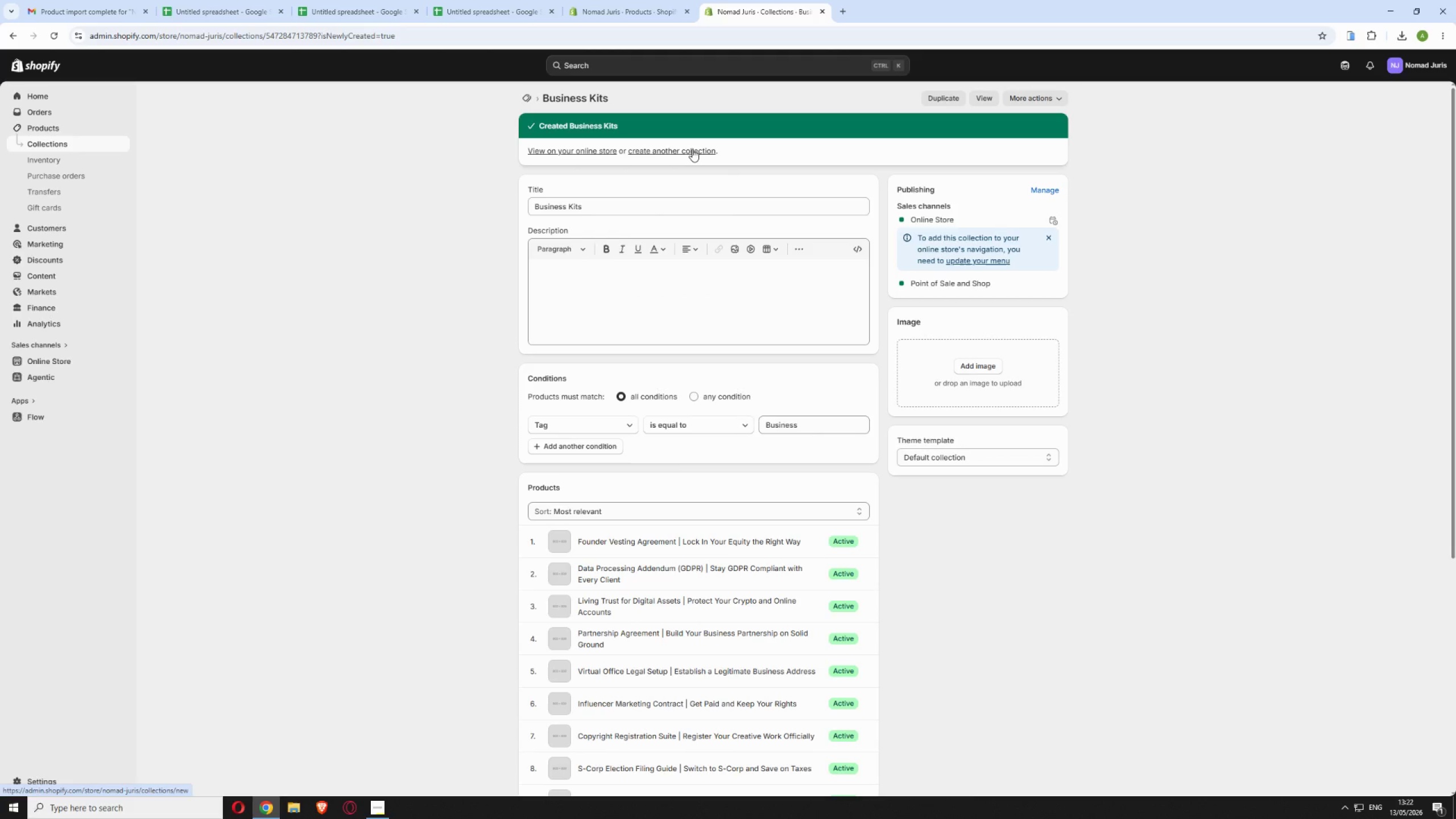 
left_click([692, 149])
 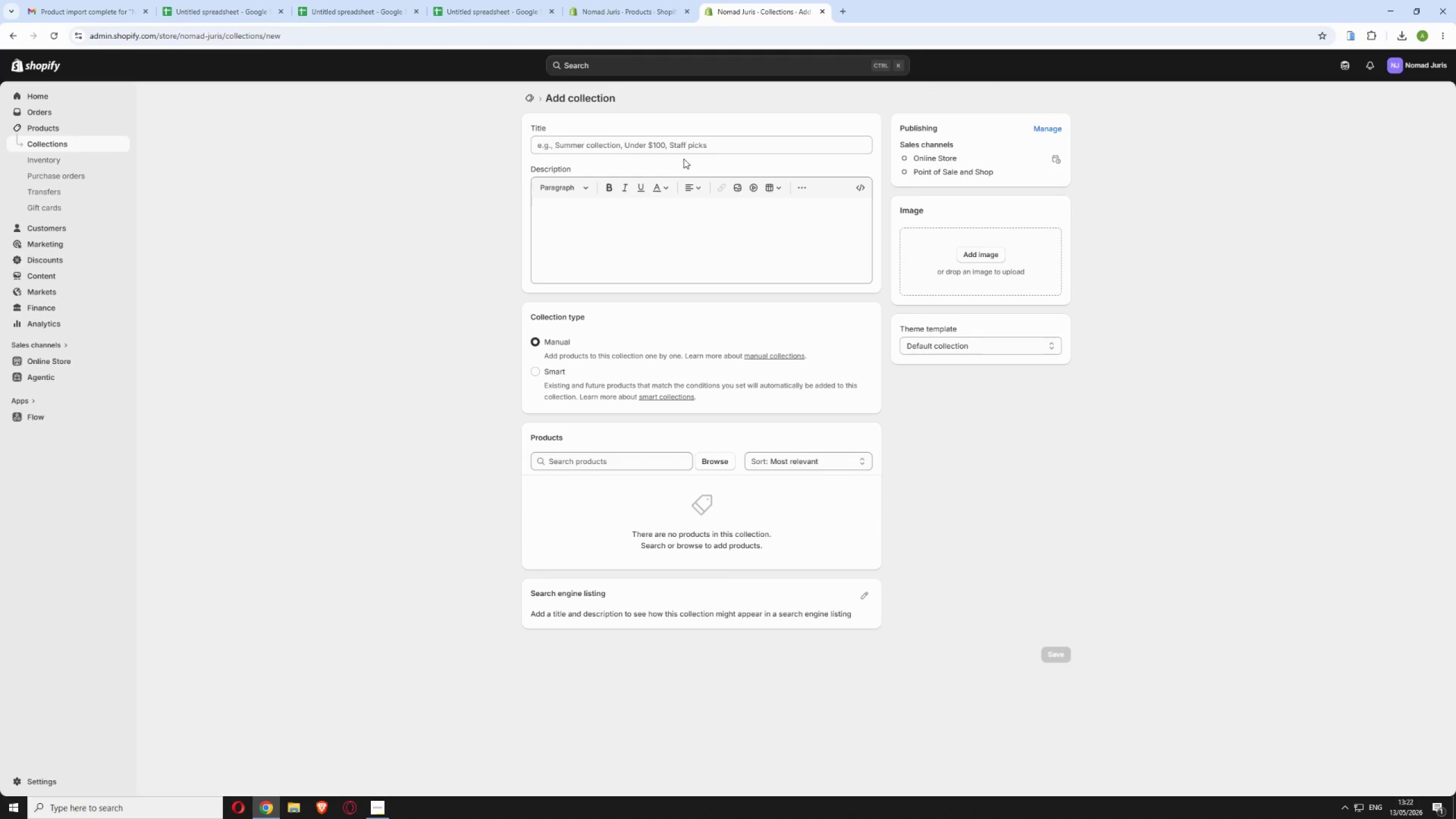 
left_click([675, 143])
 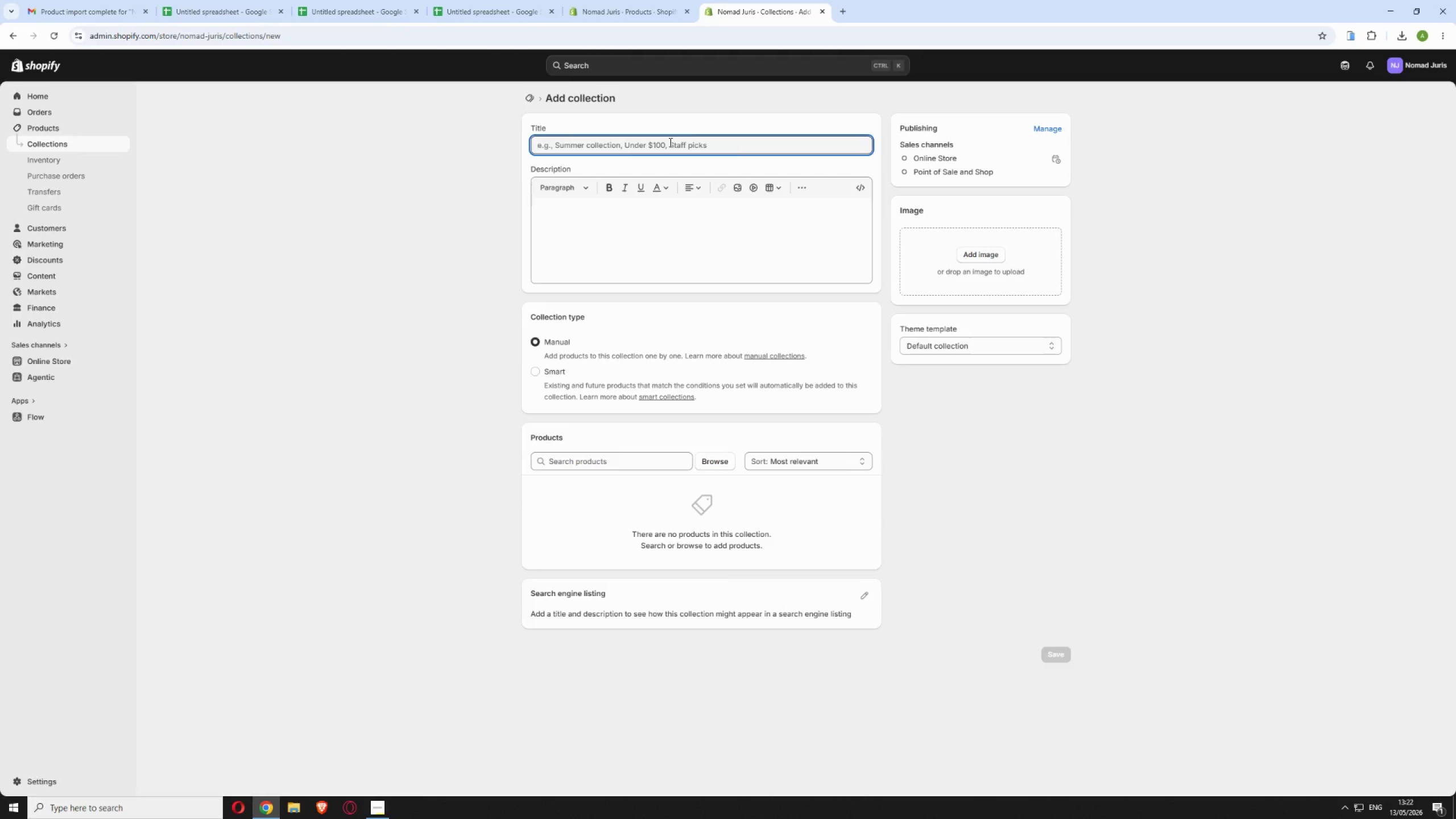 
type(Intellectual Property)
 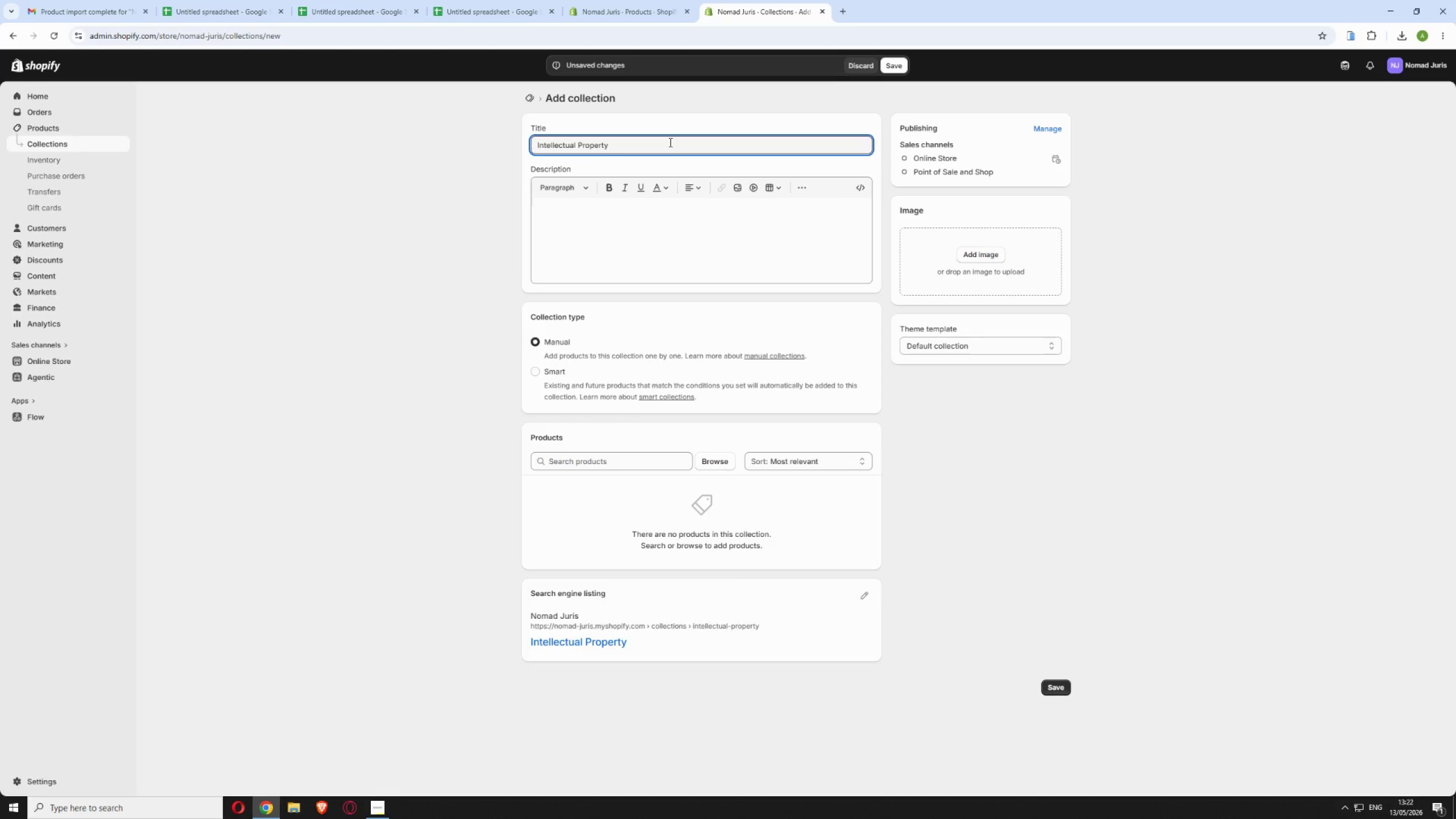 
left_click([558, 370])
 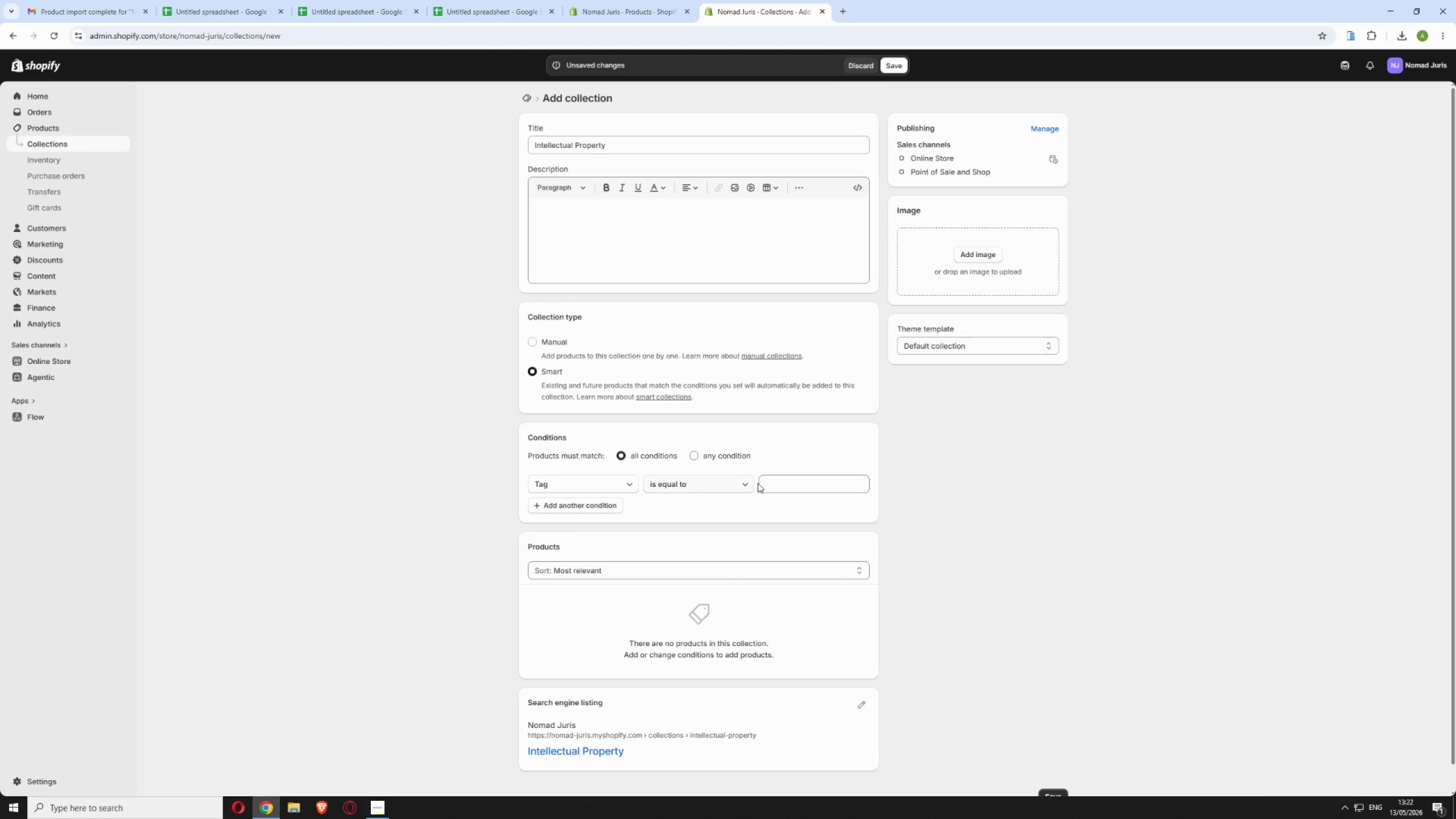 
left_click([772, 487])
 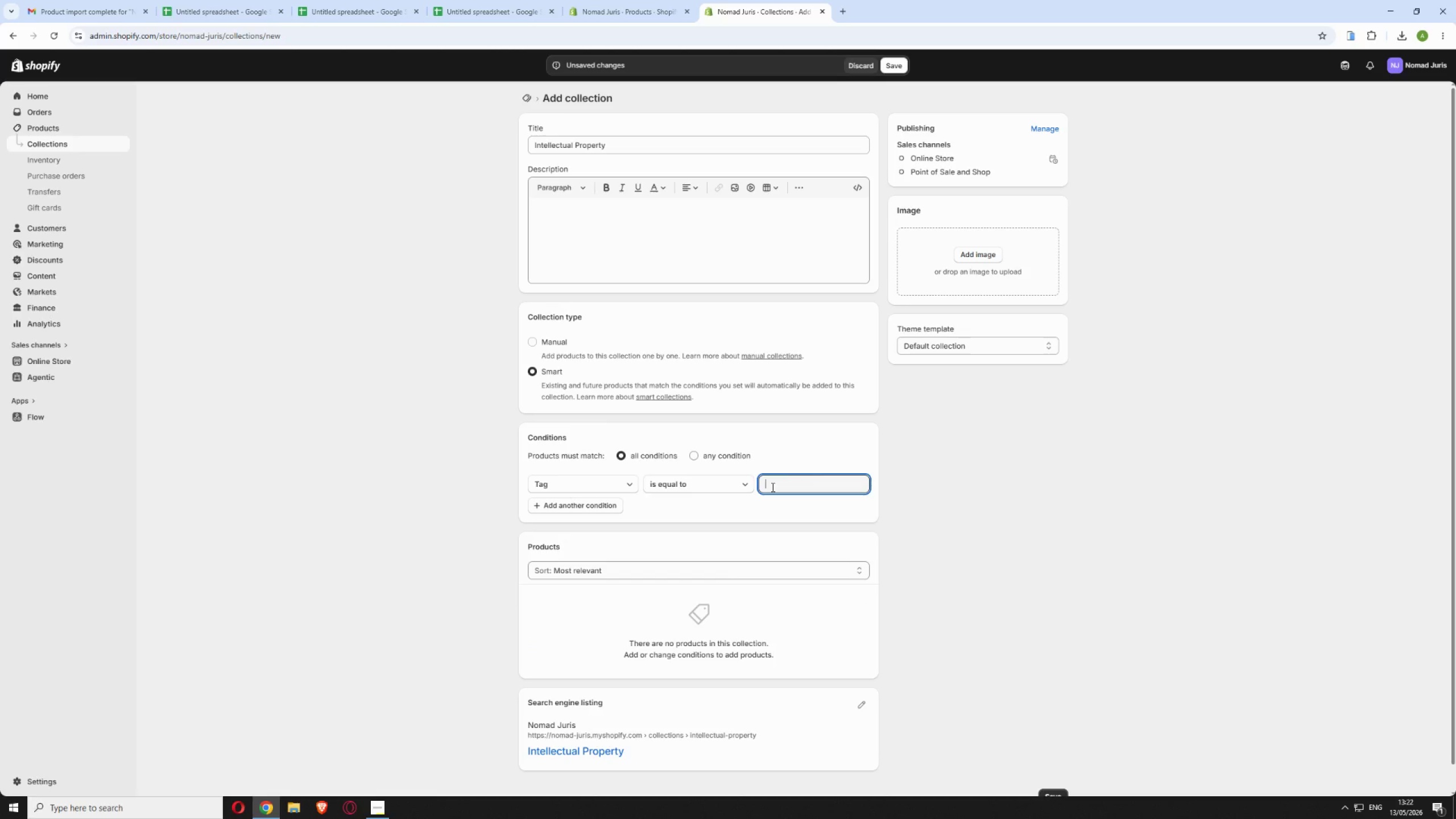 
hold_key(key=ShiftLeft, duration=1.52)
 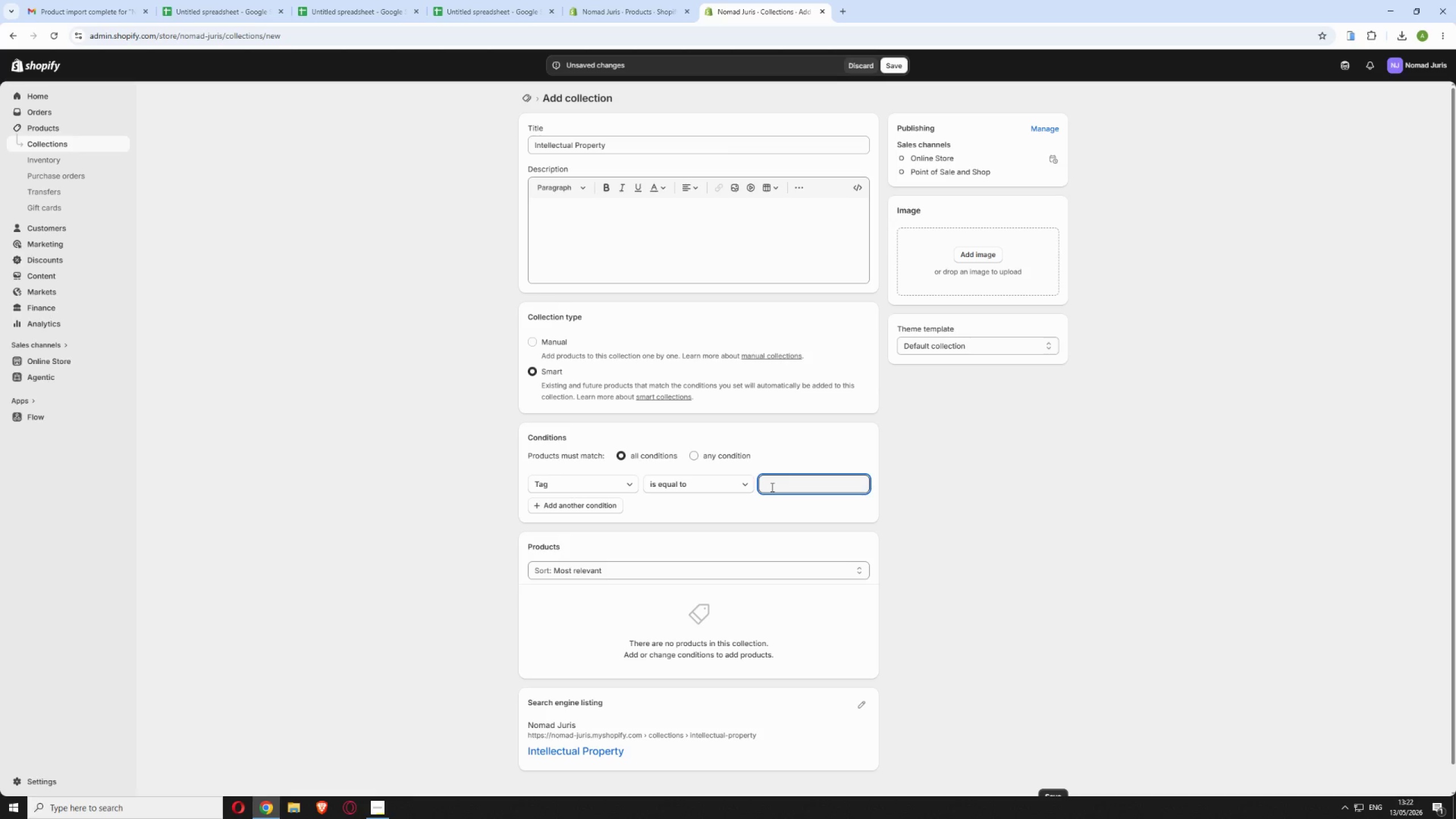 
type(Intellectr)
key(Backspace)
type(ual Property)
 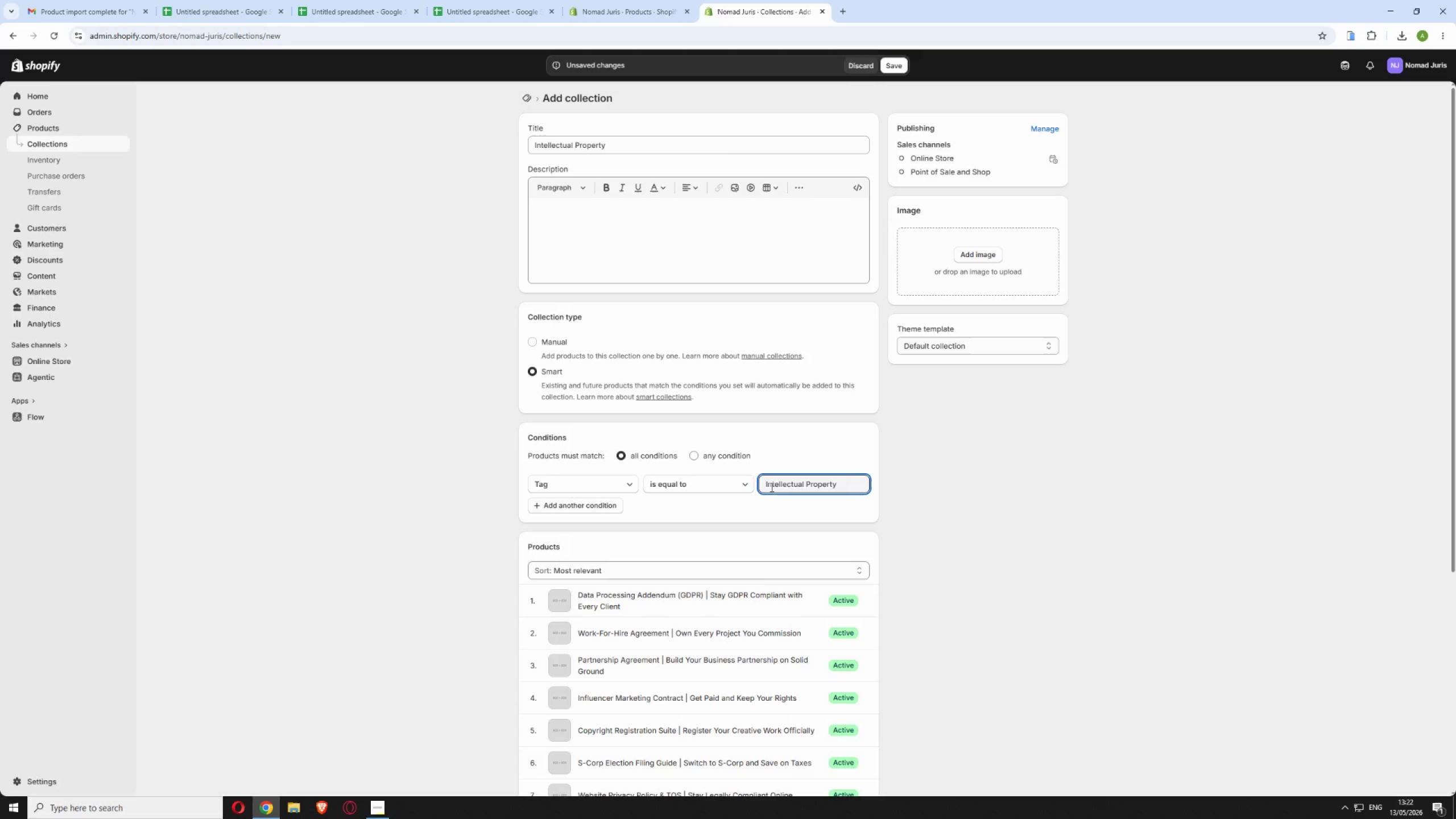 
scroll: coordinate [1035, 528], scroll_direction: down, amount: 7.0
 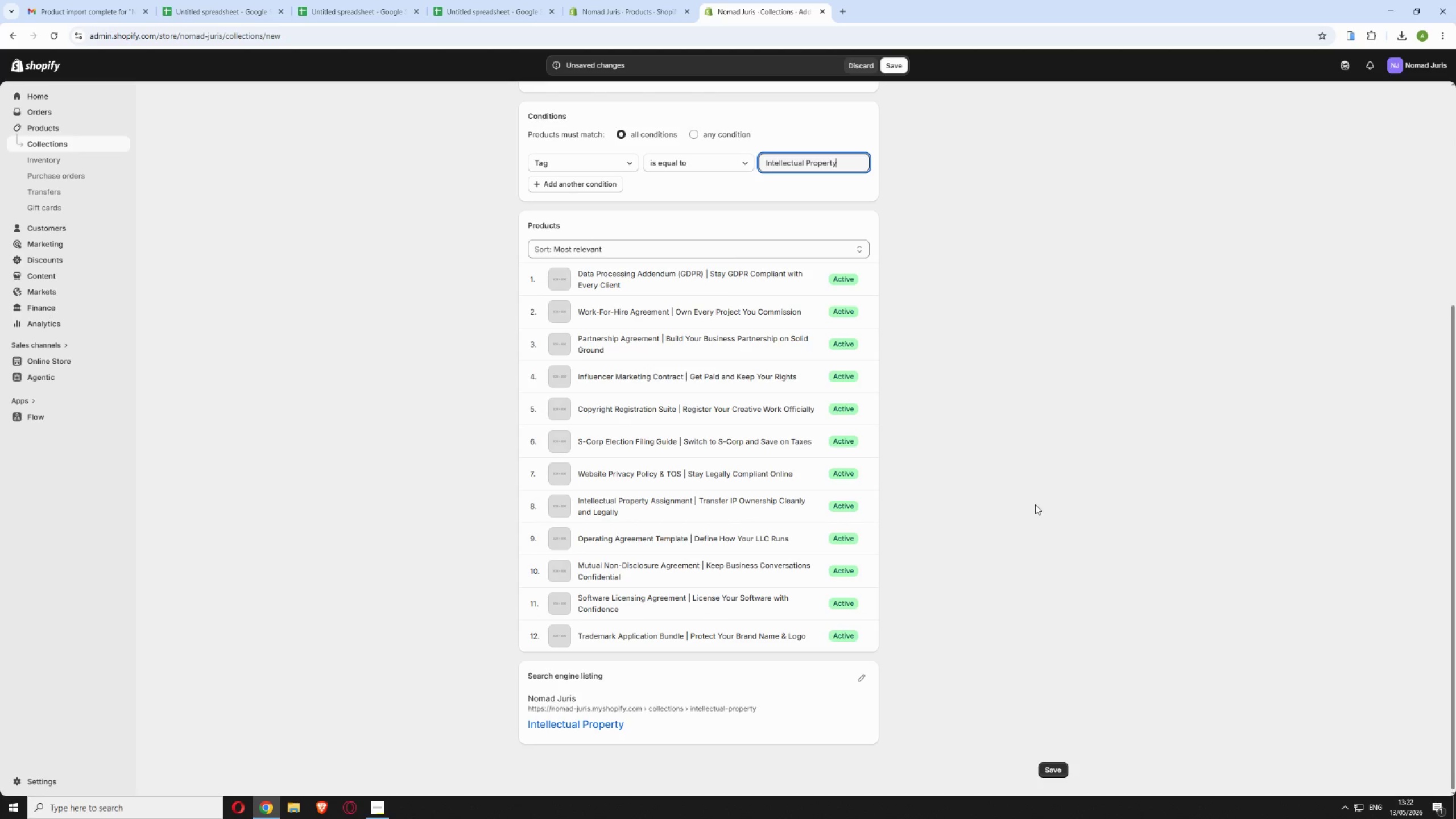 
scroll: coordinate [852, 531], scroll_direction: up, amount: 7.0
 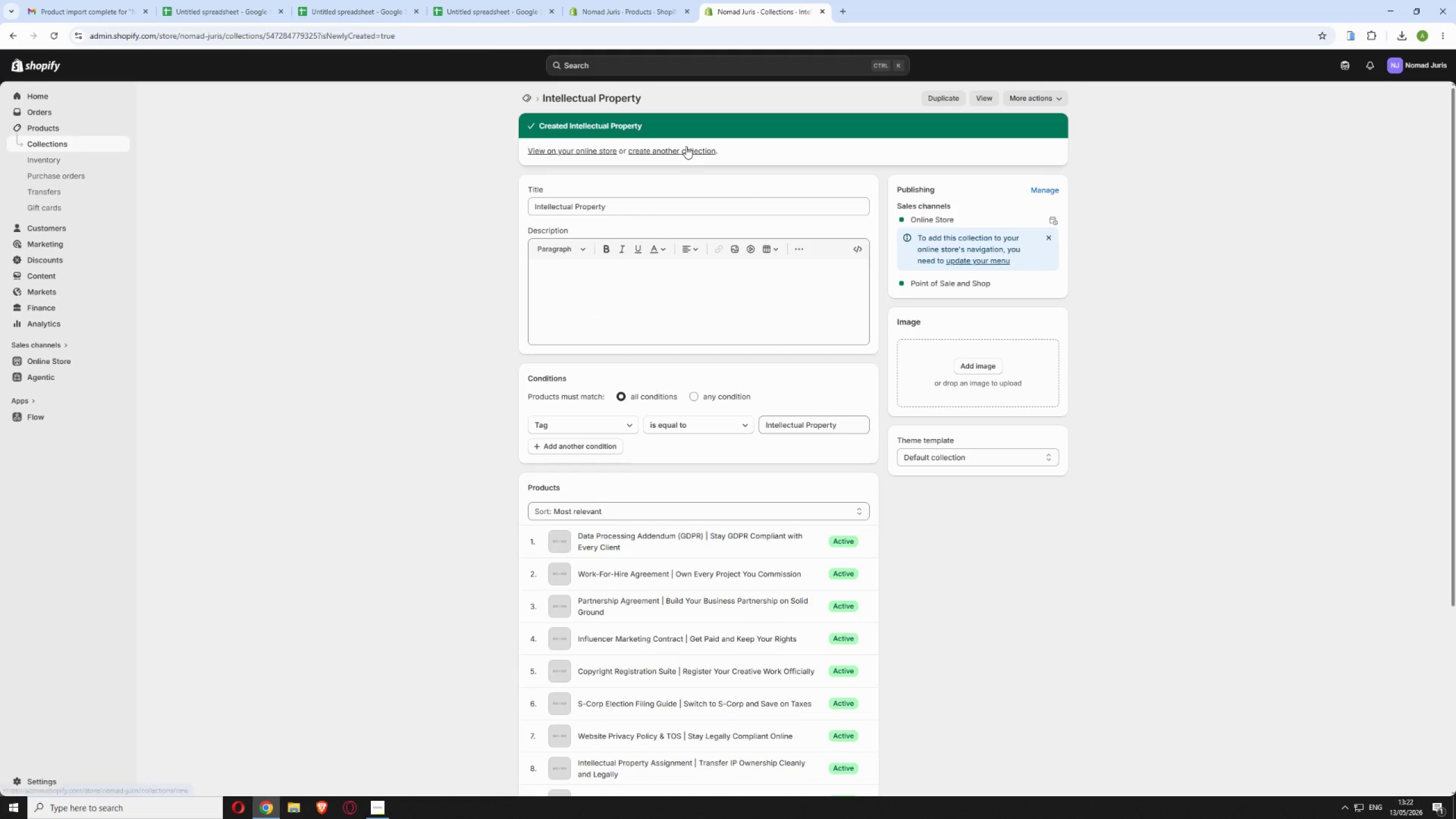 
left_click([686, 146])
 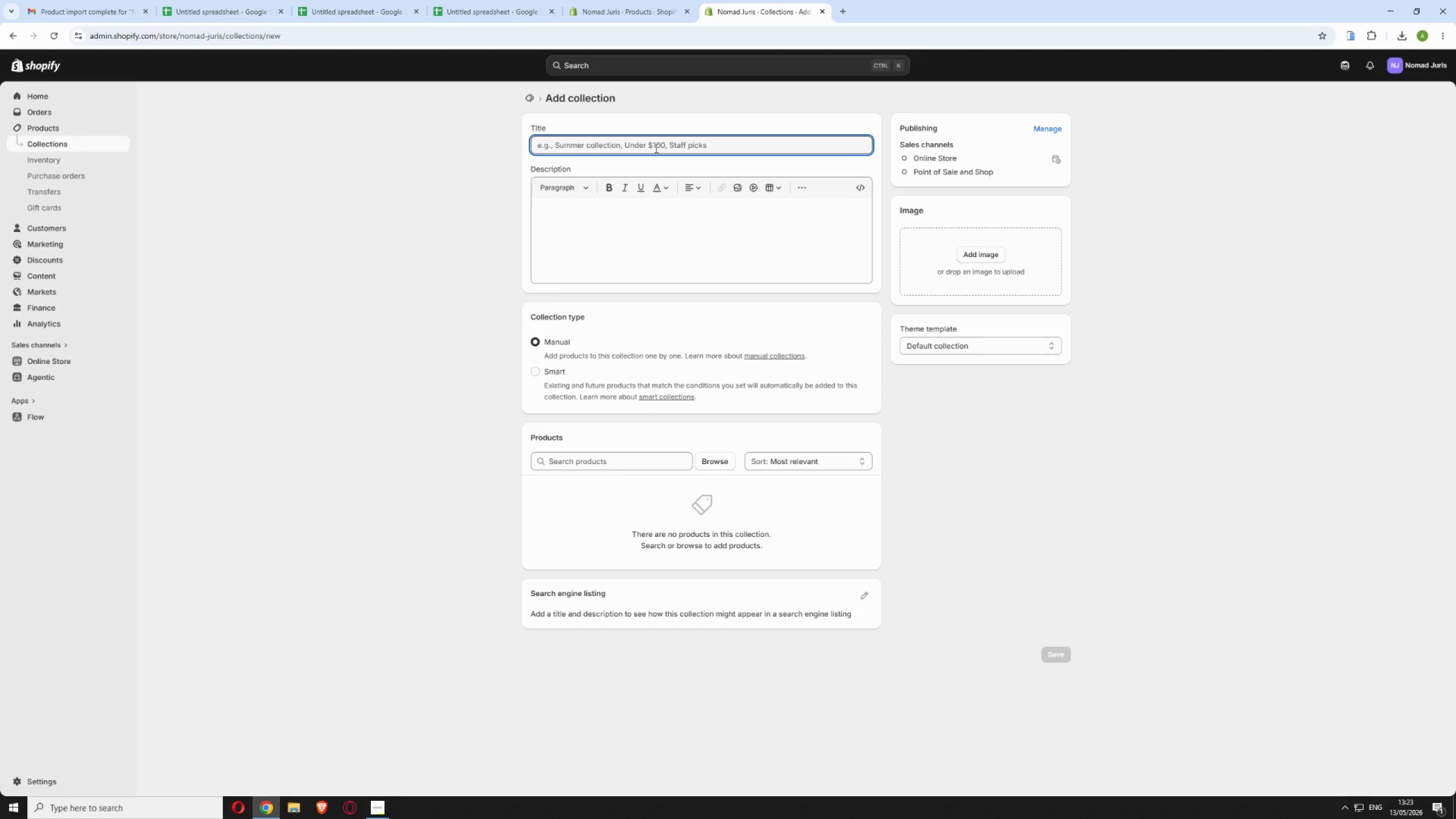 
wait(5.05)
 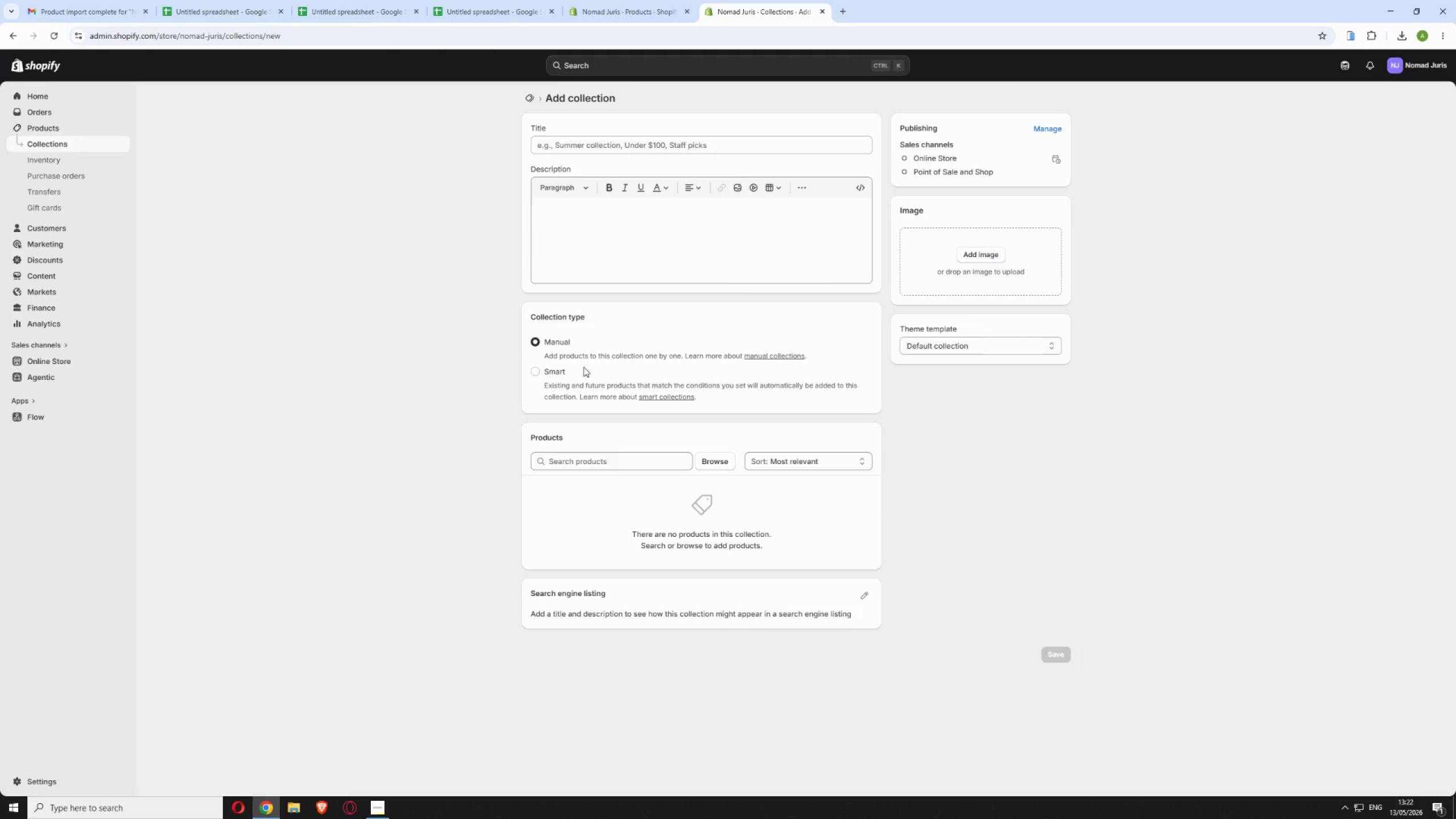 
type(Estate Pl)
 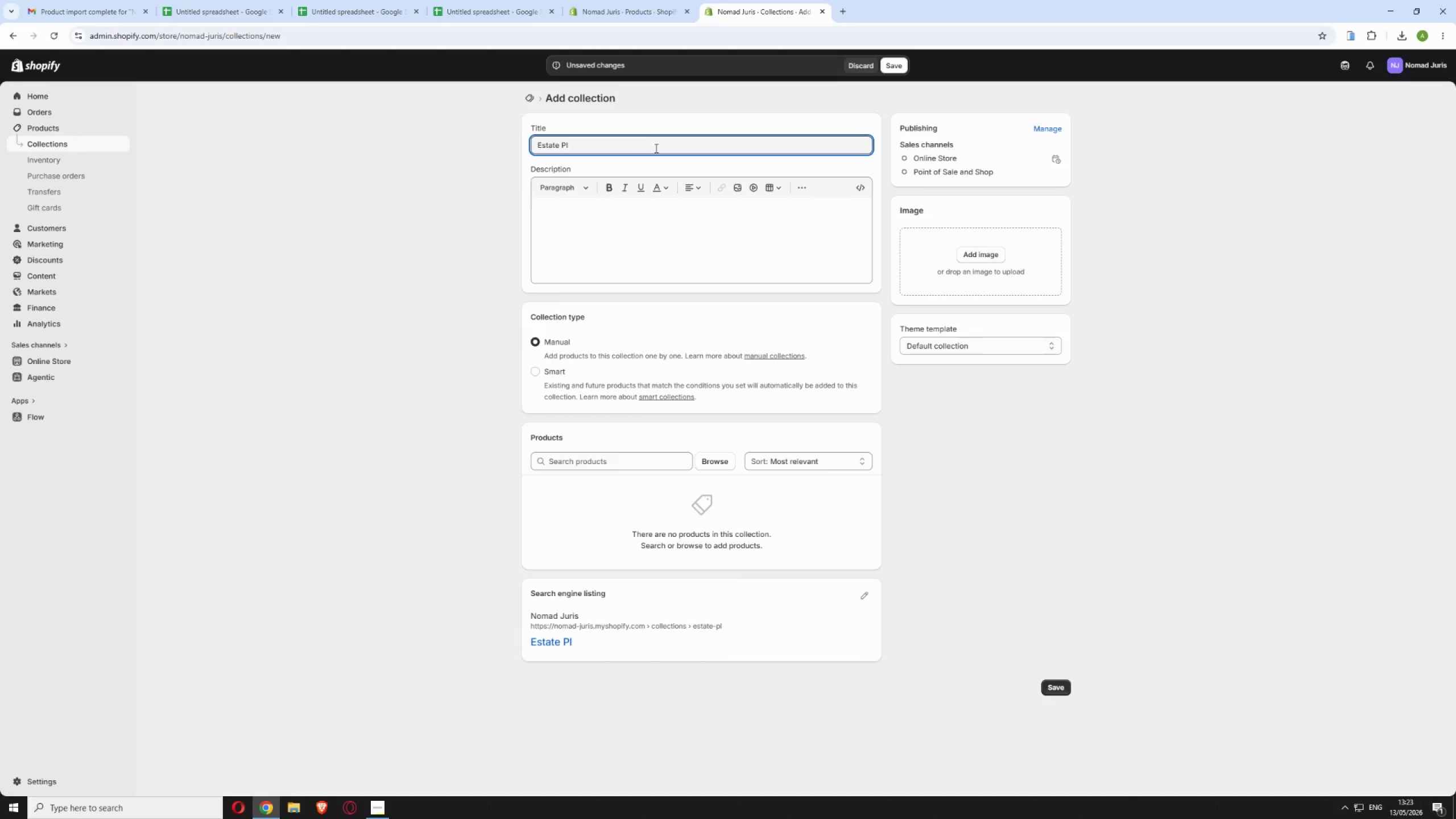 
wait(11.84)
 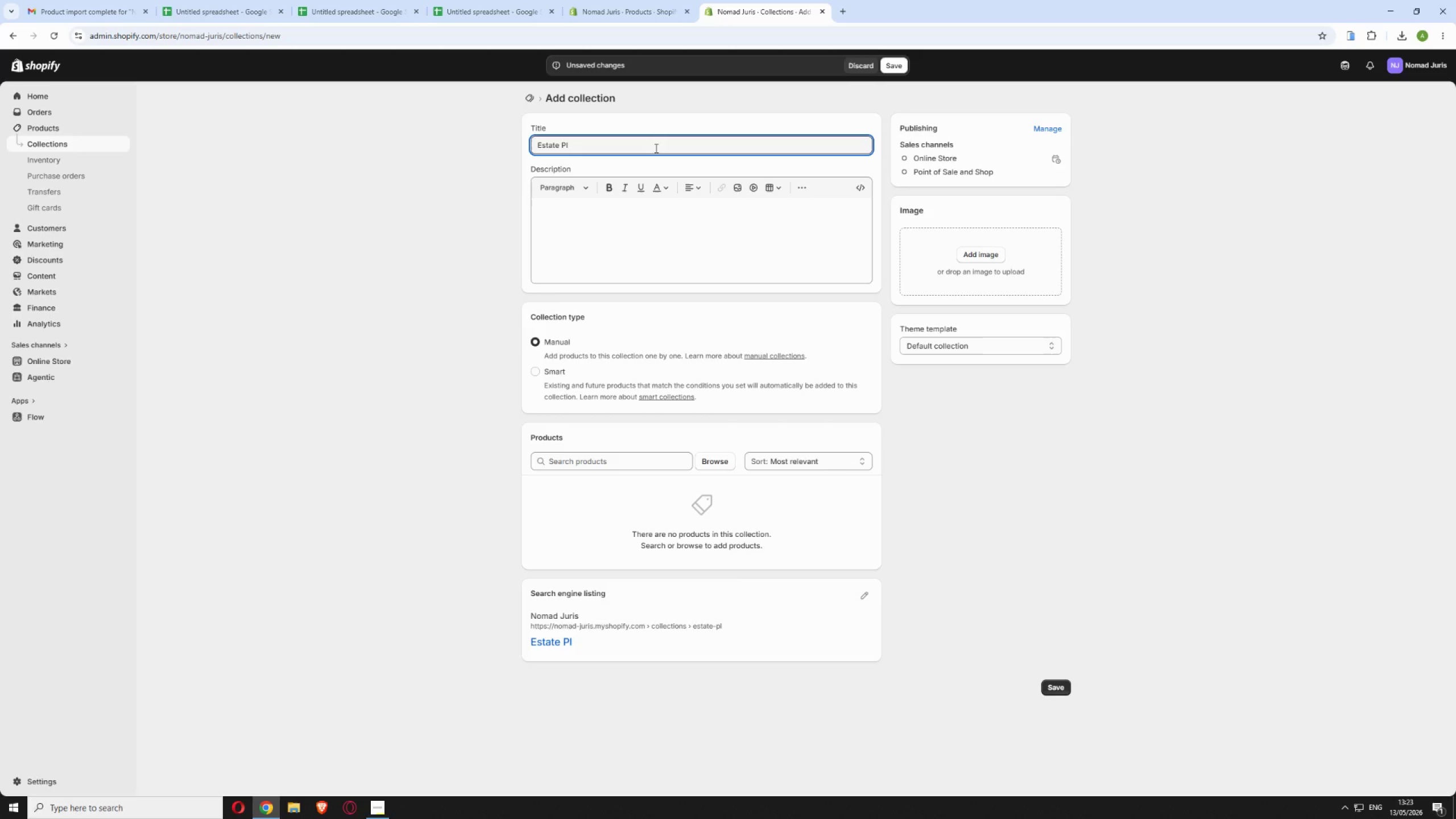 
left_click([374, 807])